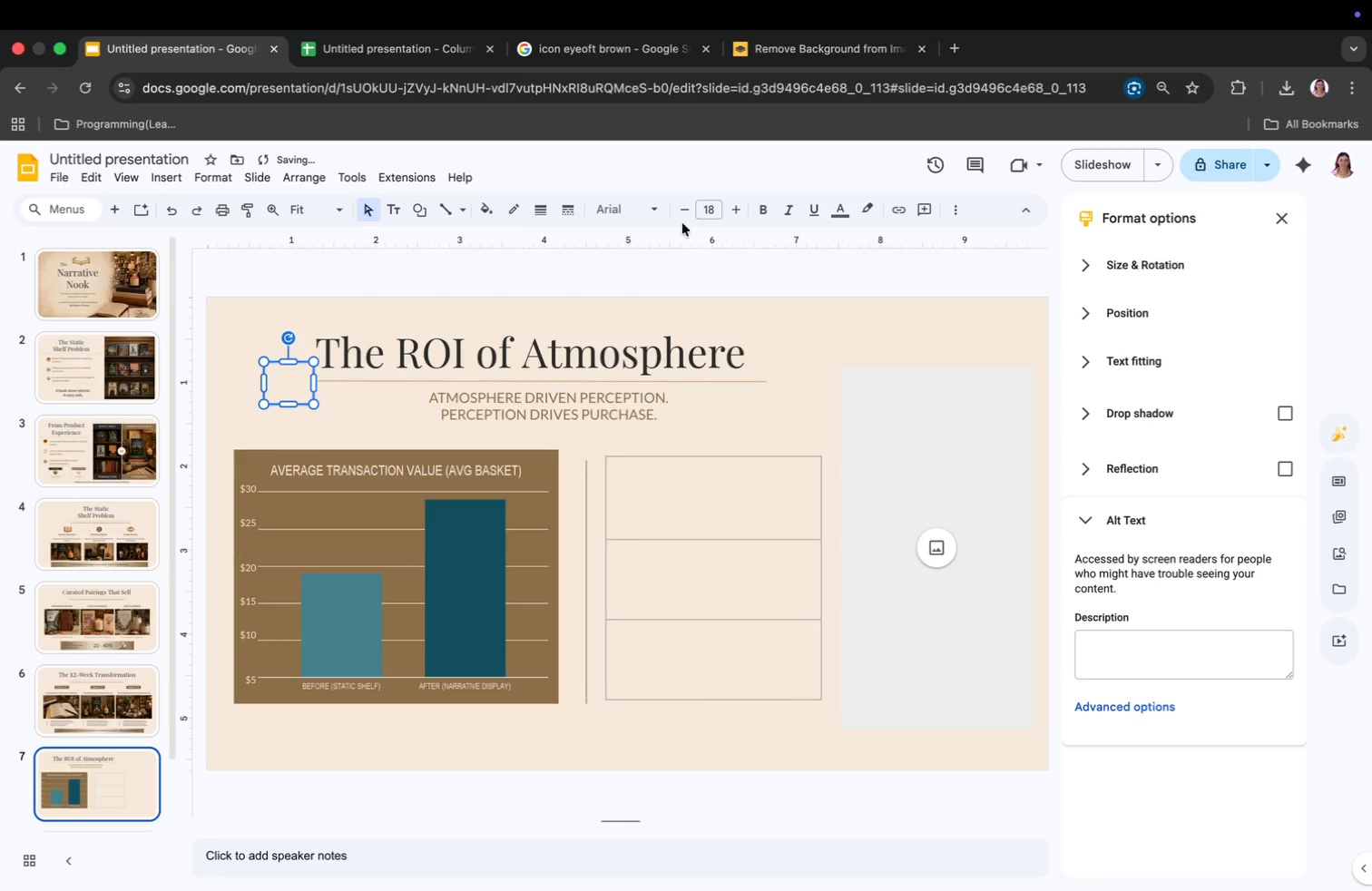 
left_click([621, 214])
 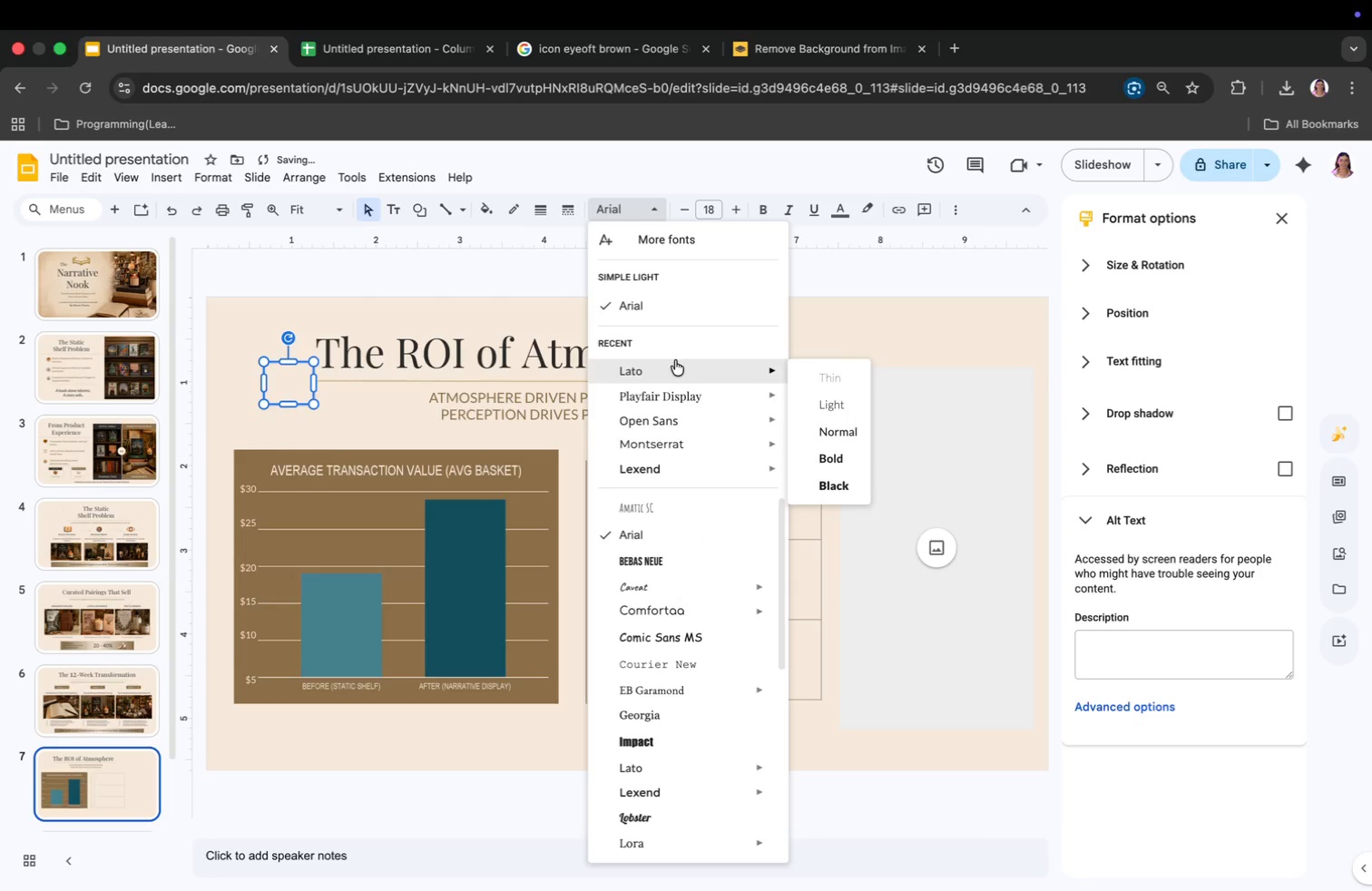 
left_click([666, 363])
 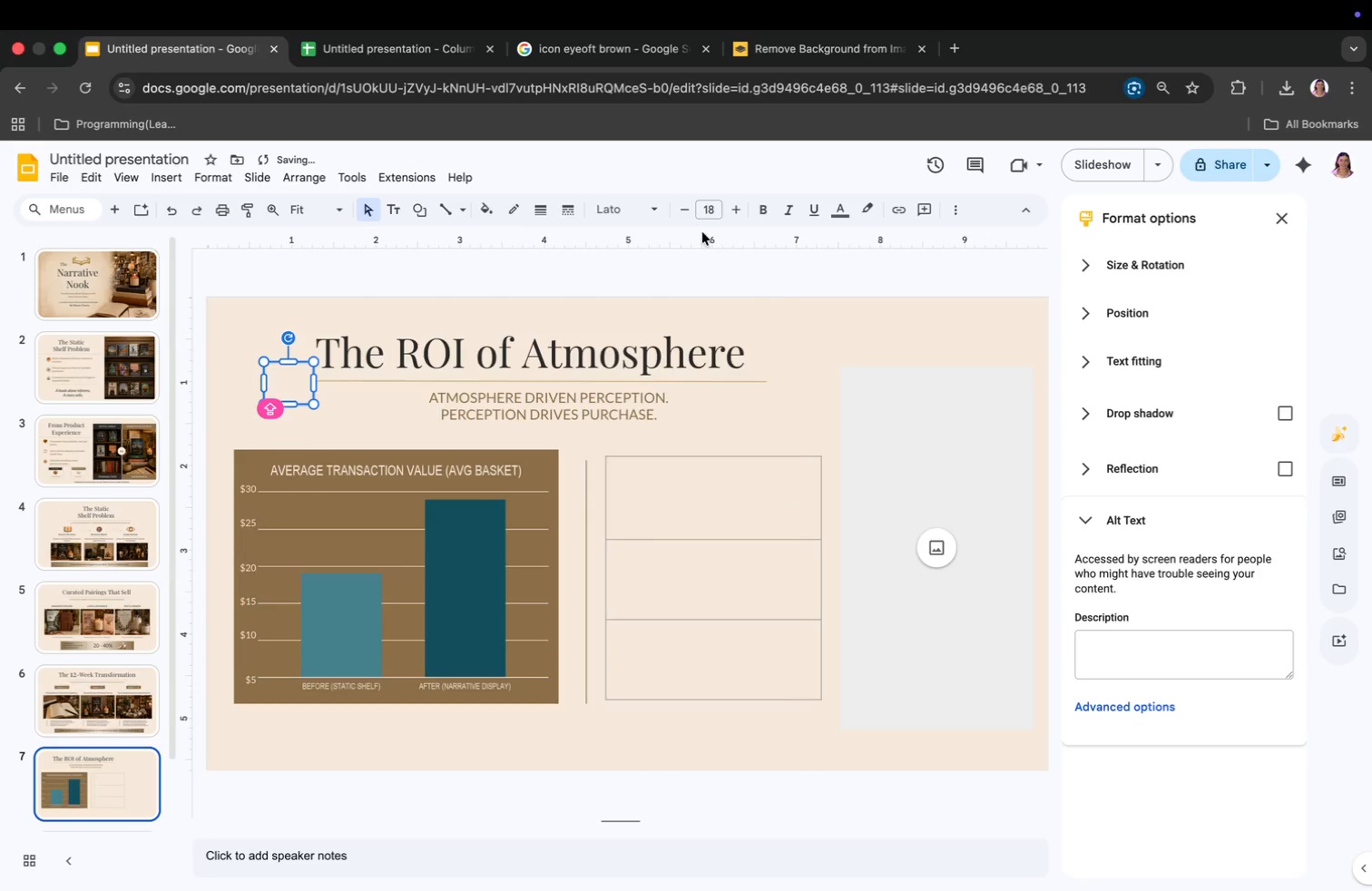 
left_click([711, 200])
 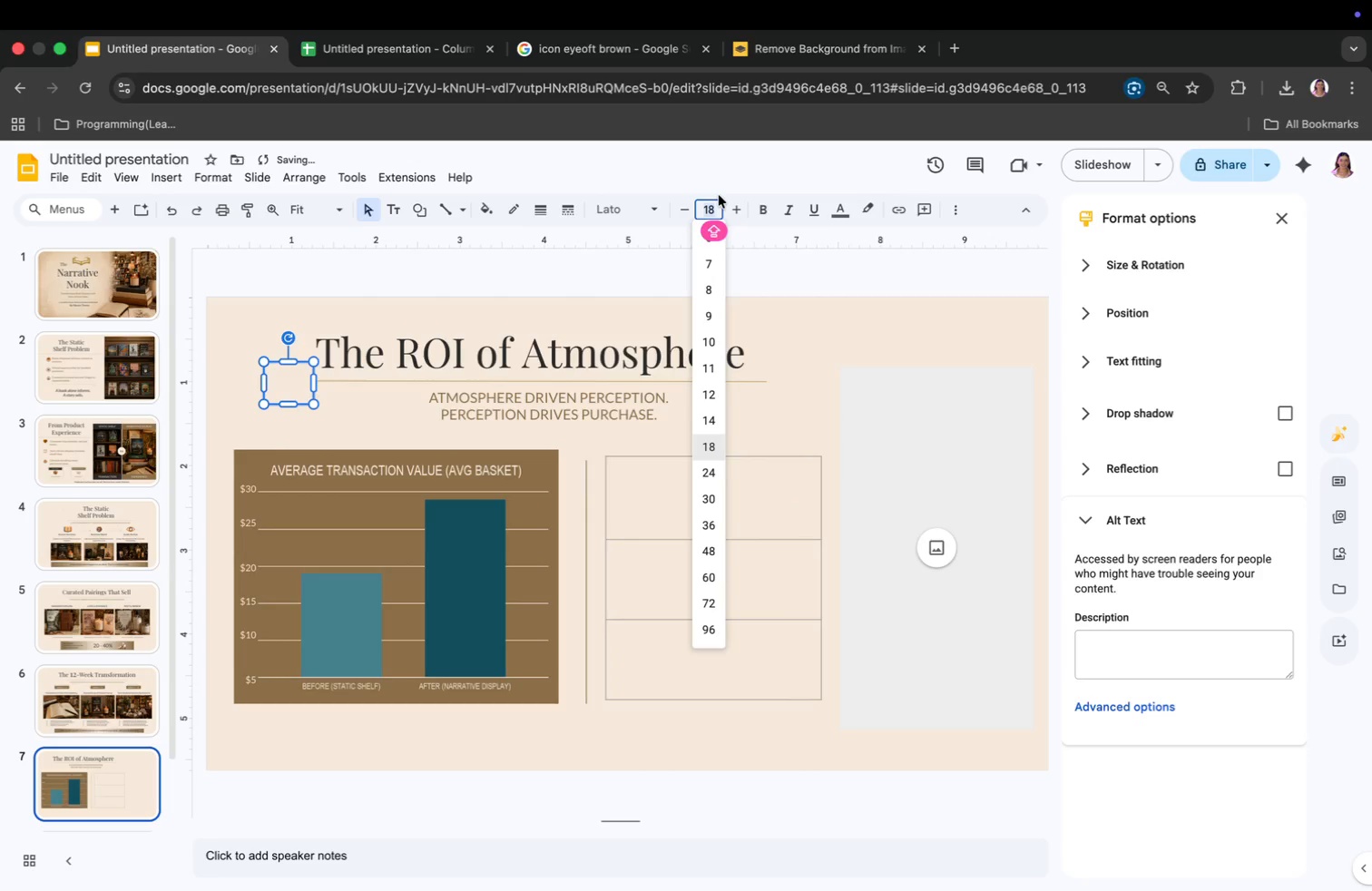 
type(12)
 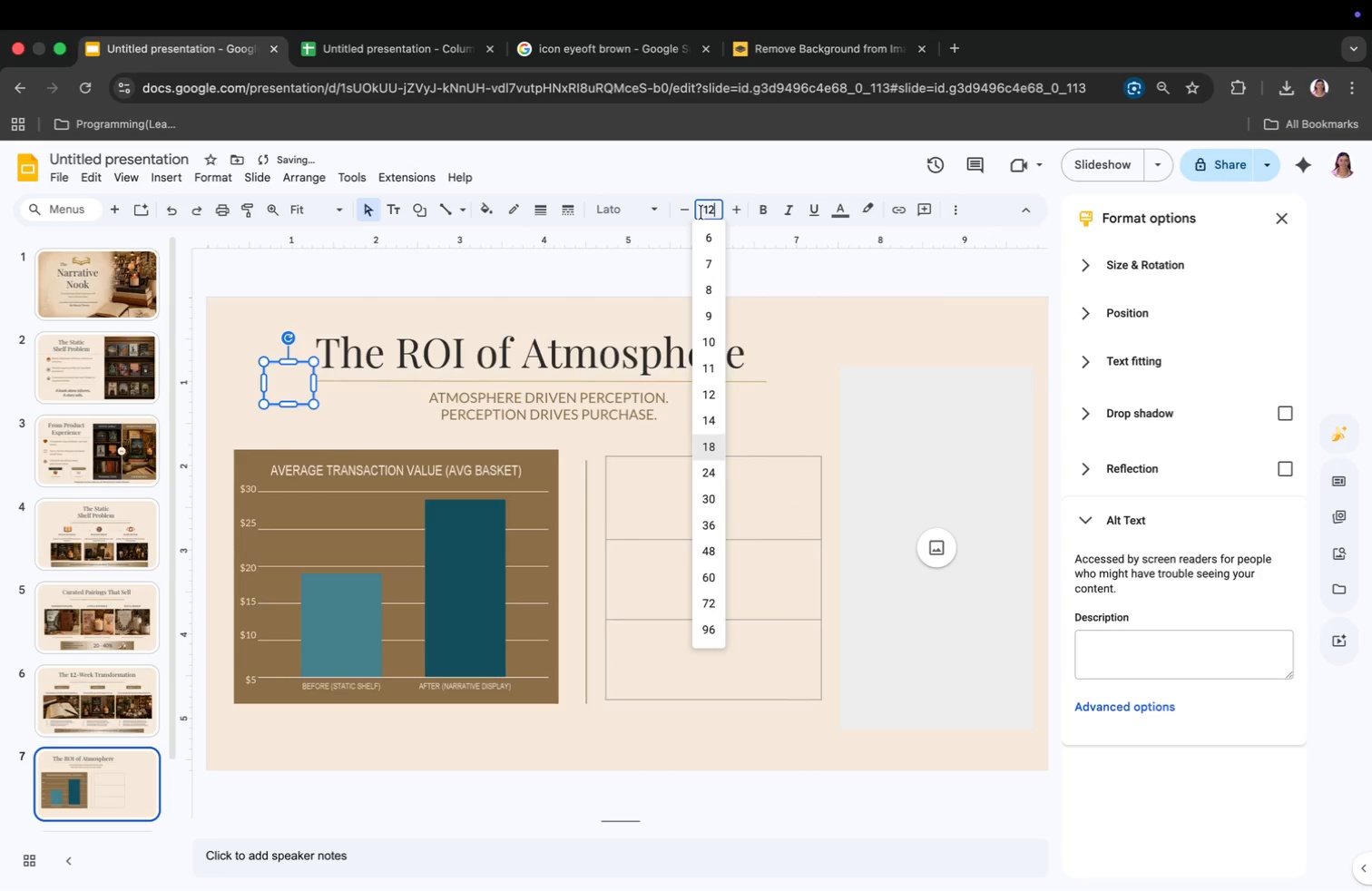 
key(Enter)
 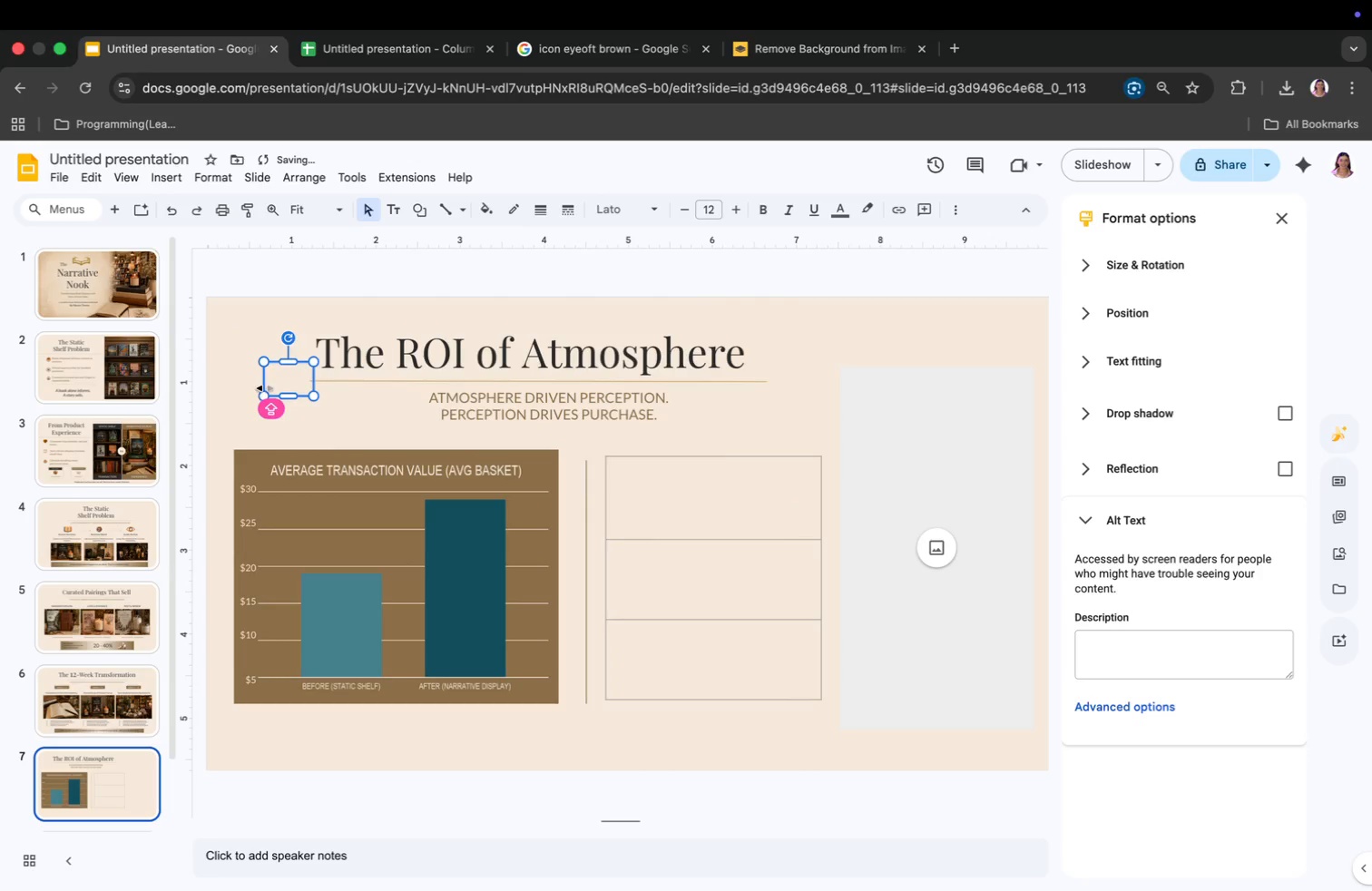 
left_click_drag(start_coordinate=[287, 385], to_coordinate=[339, 600])
 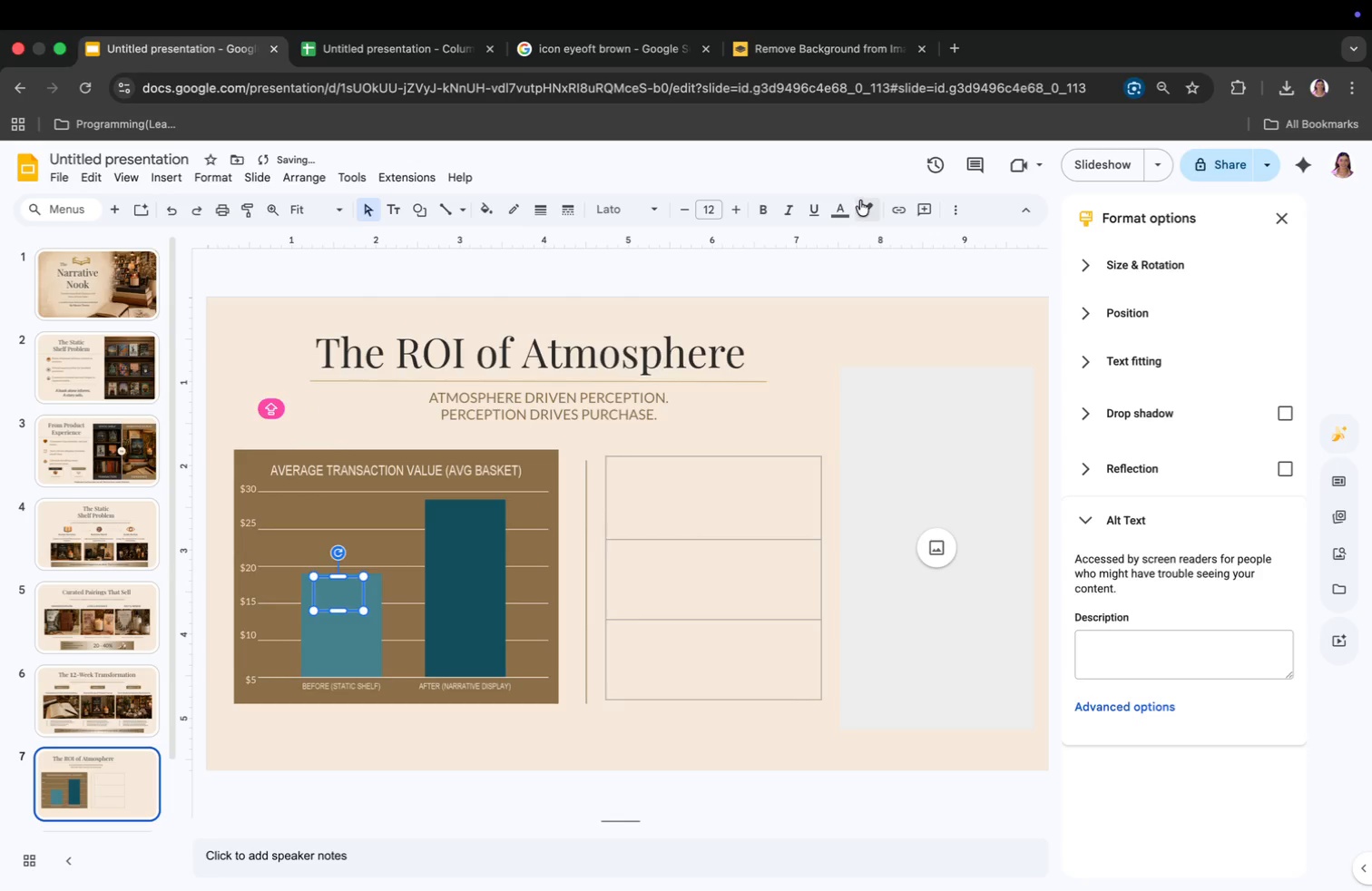 
left_click([844, 210])
 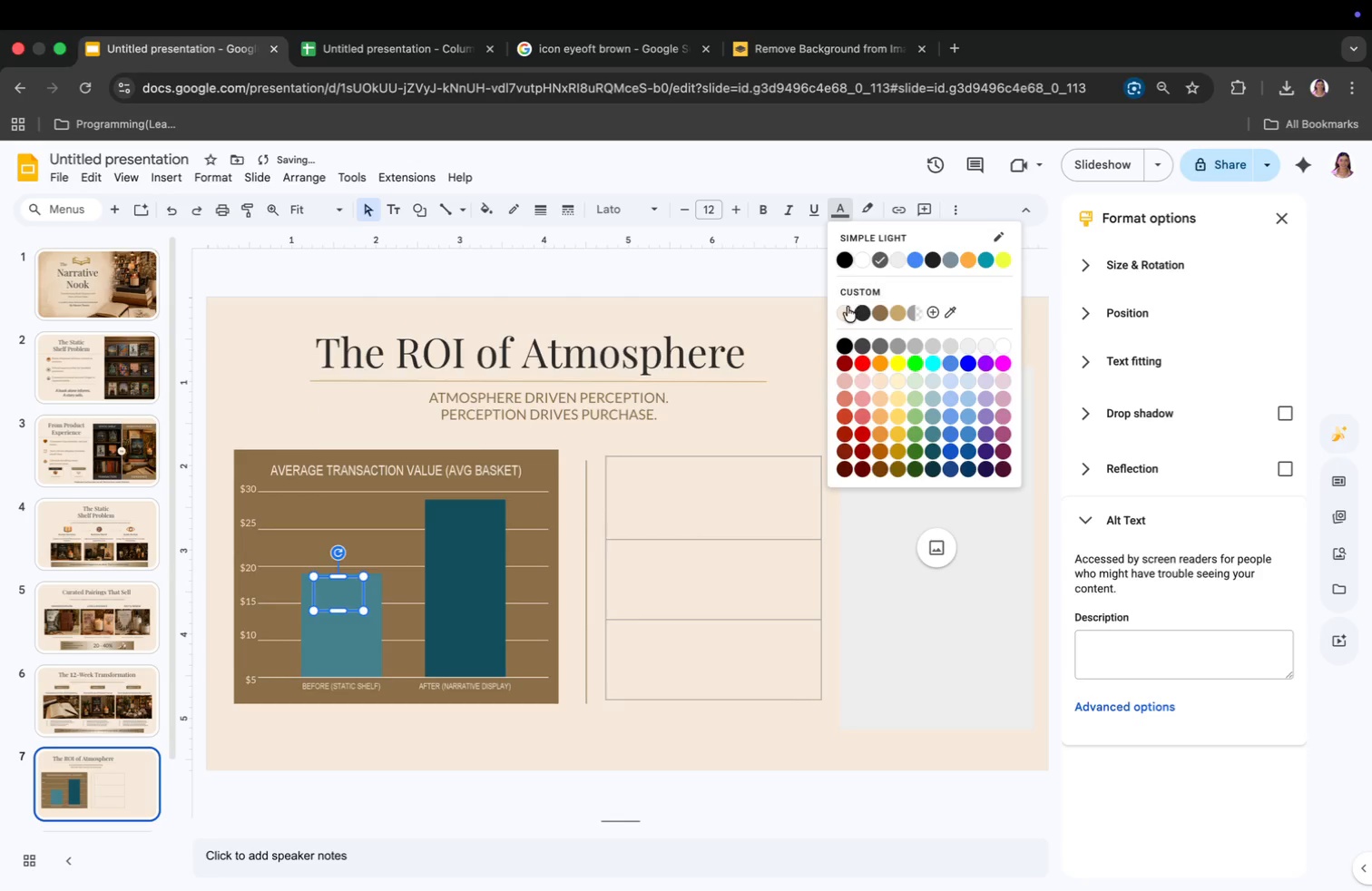 
left_click([844, 310])
 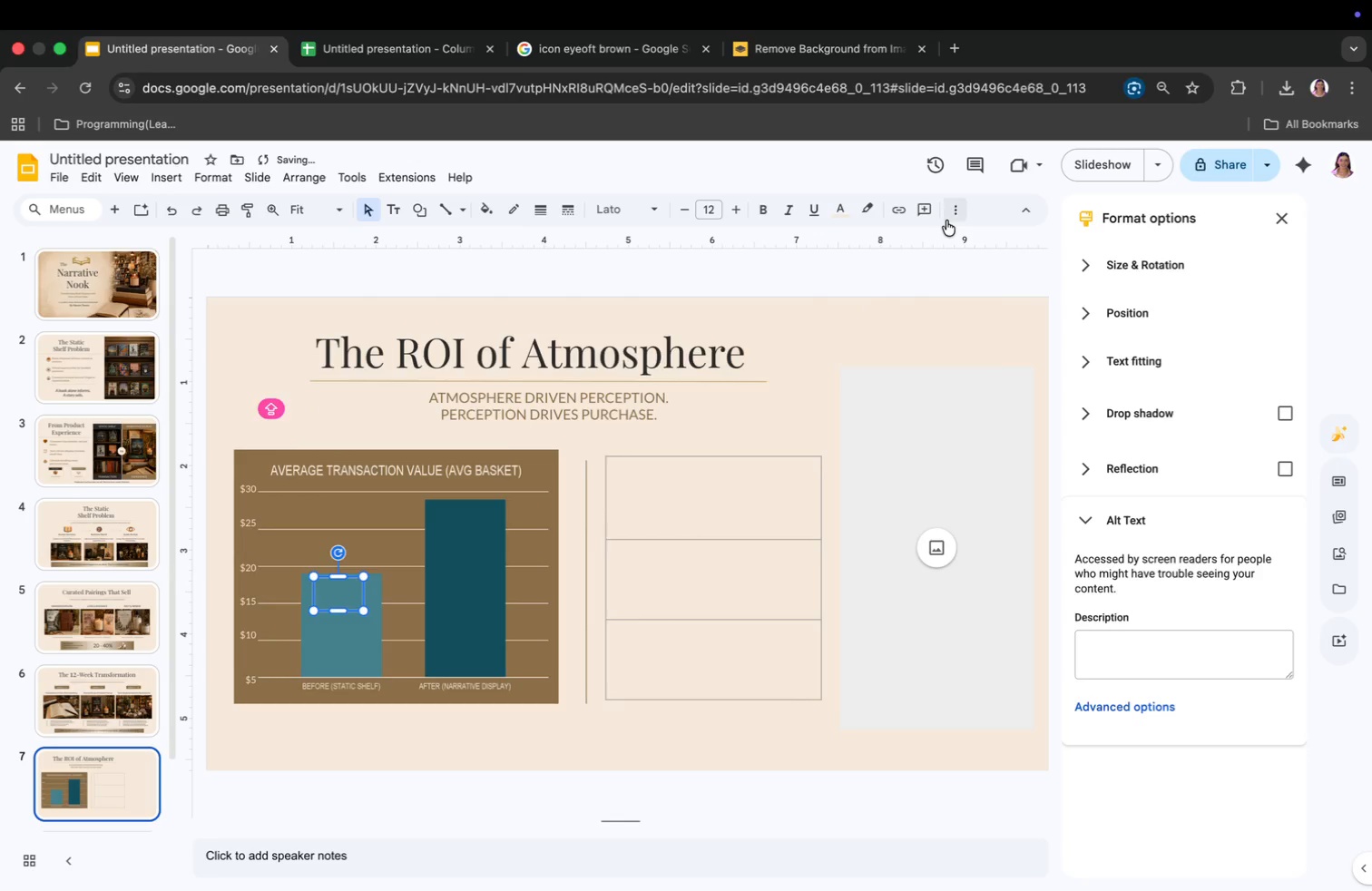 
left_click([952, 214])
 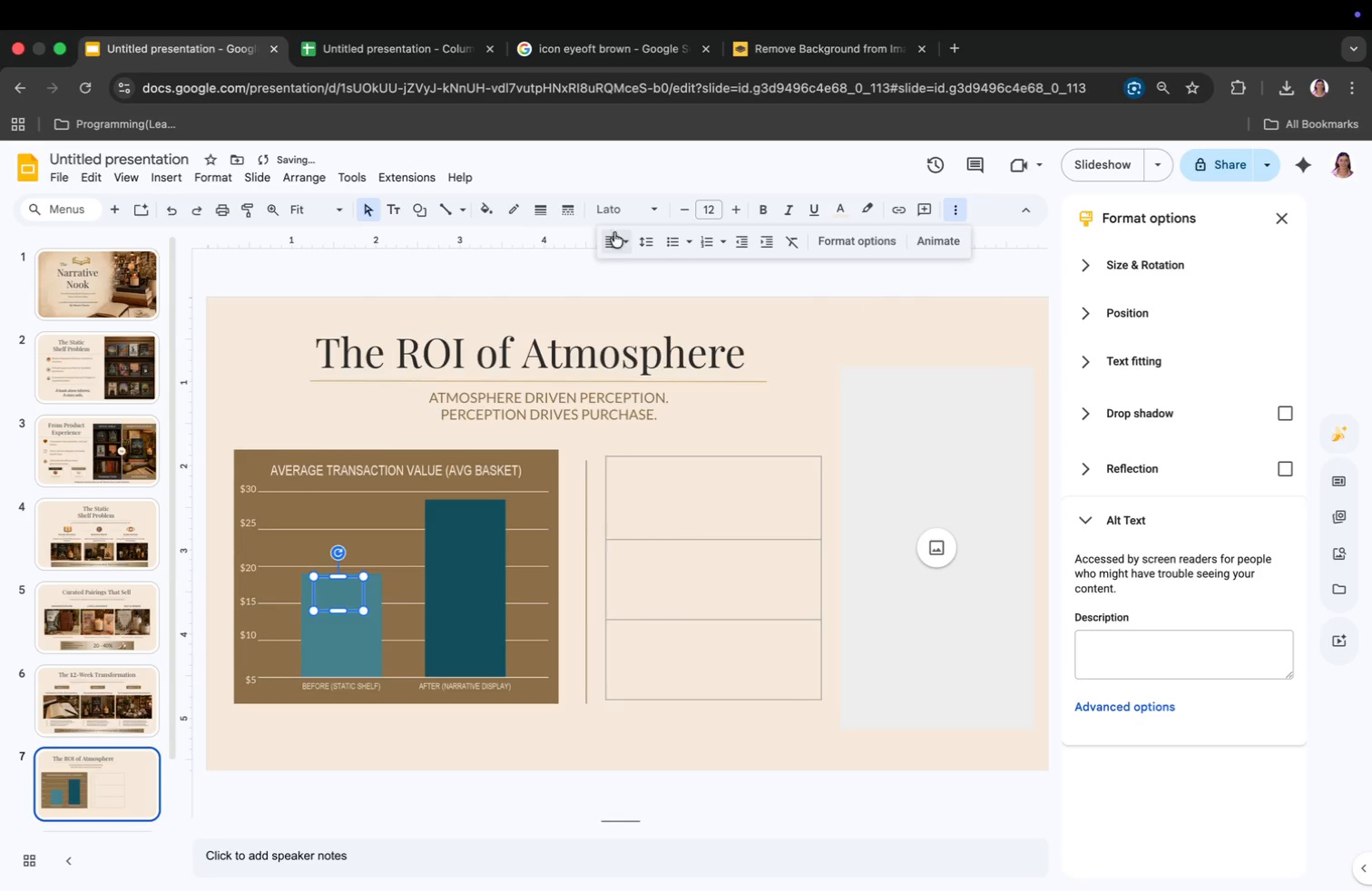 
left_click([610, 235])
 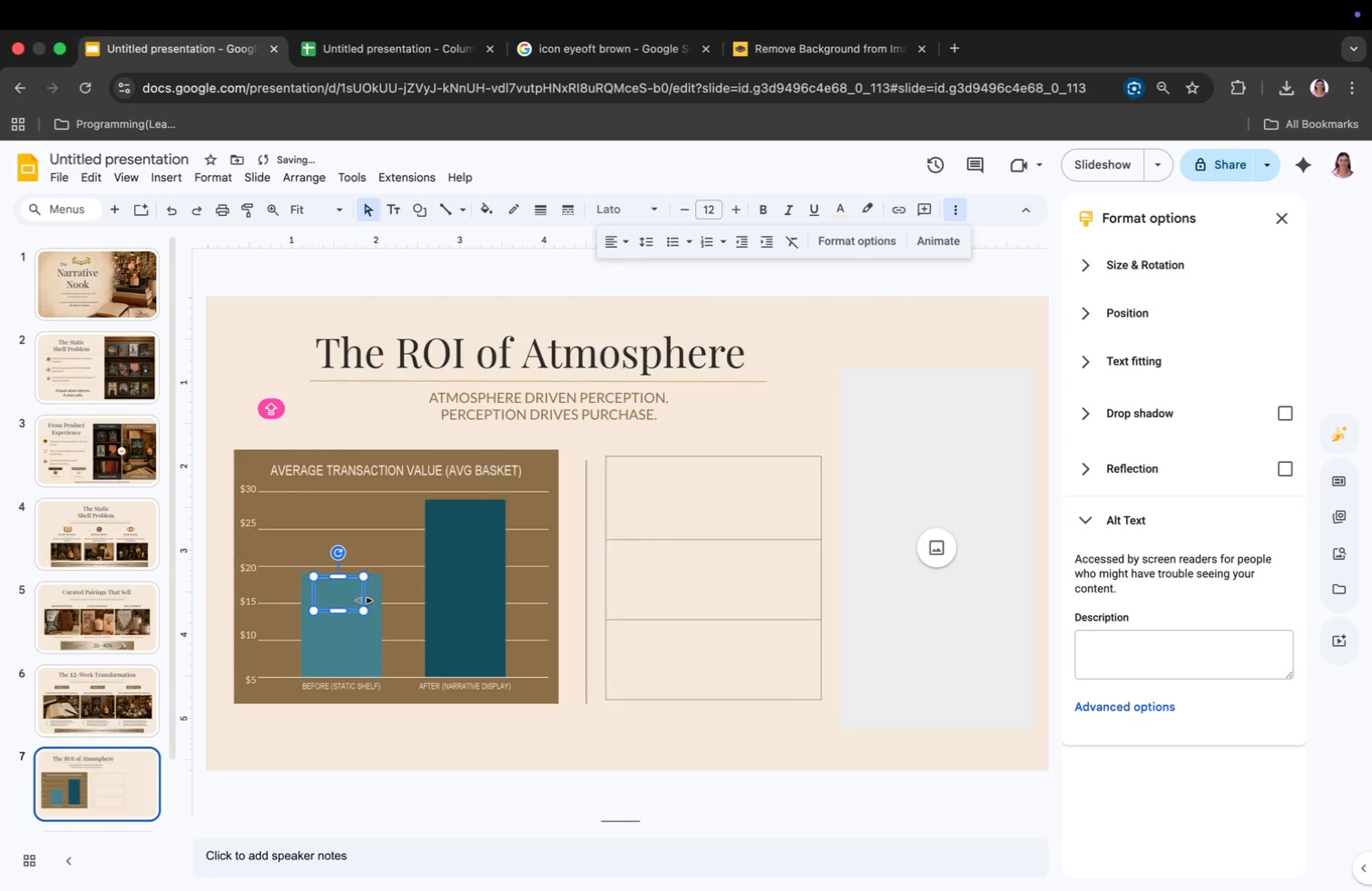 
right_click([356, 601])
 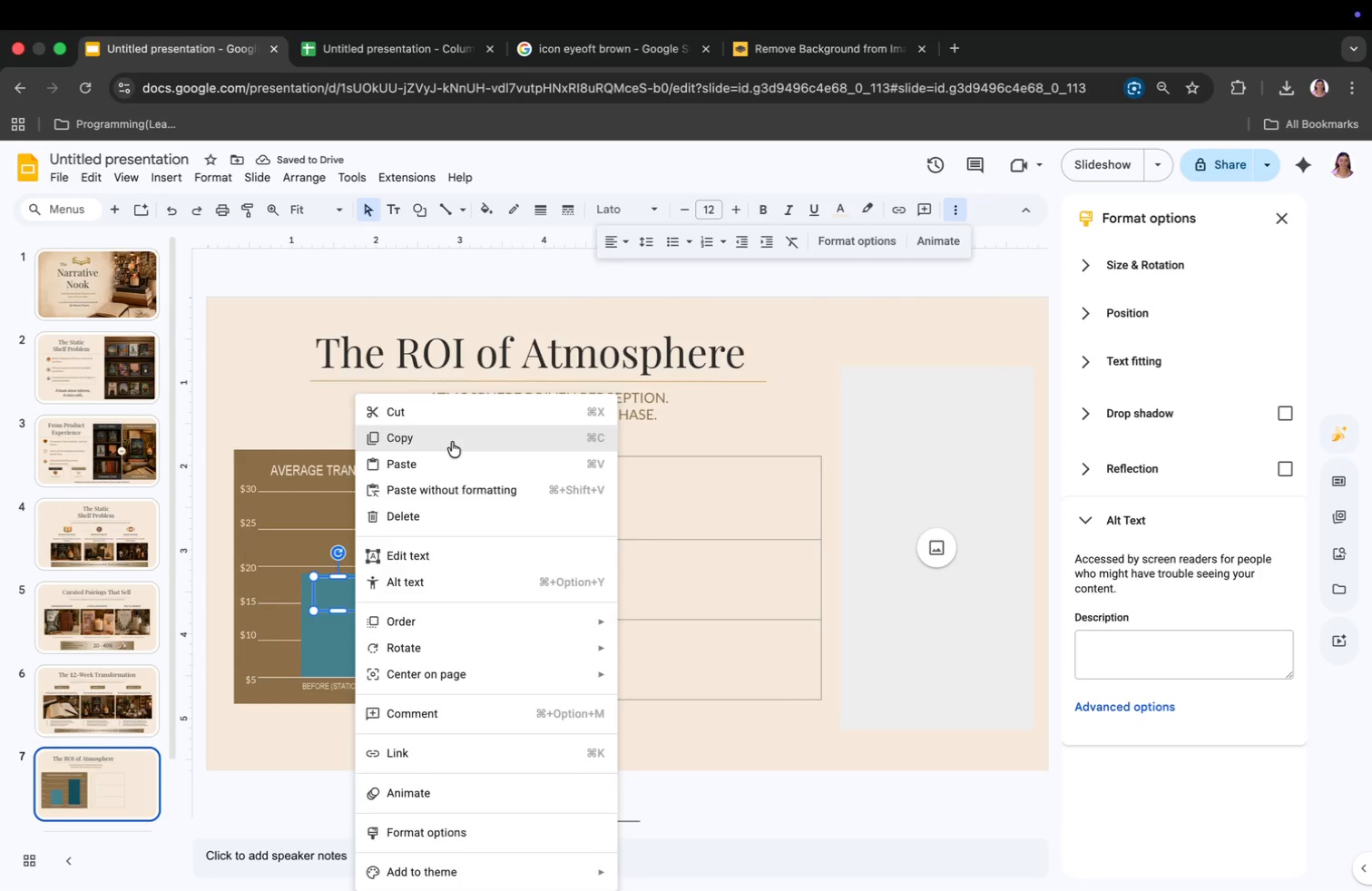 
left_click([452, 442])
 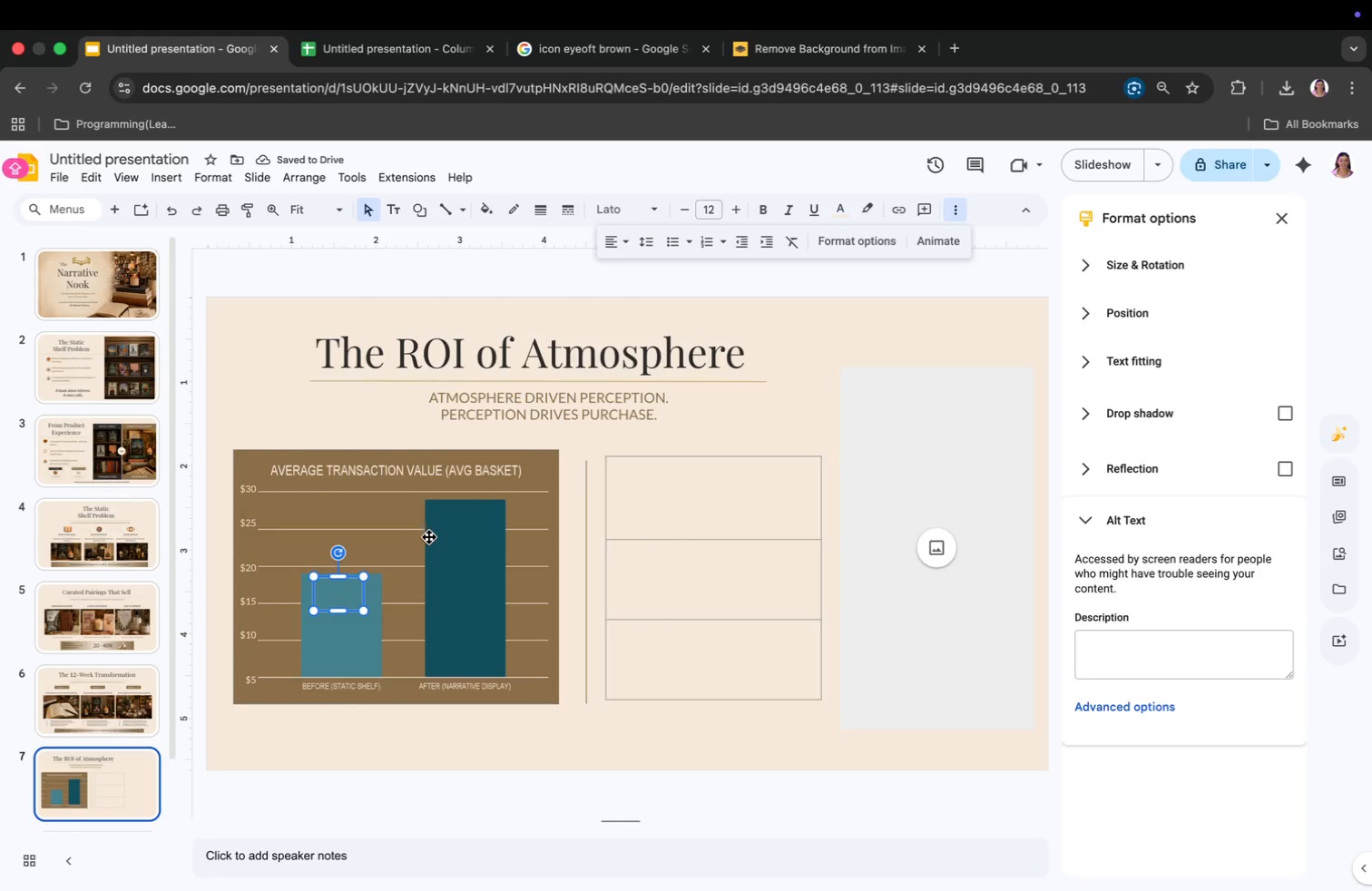 
key(Meta+V)
 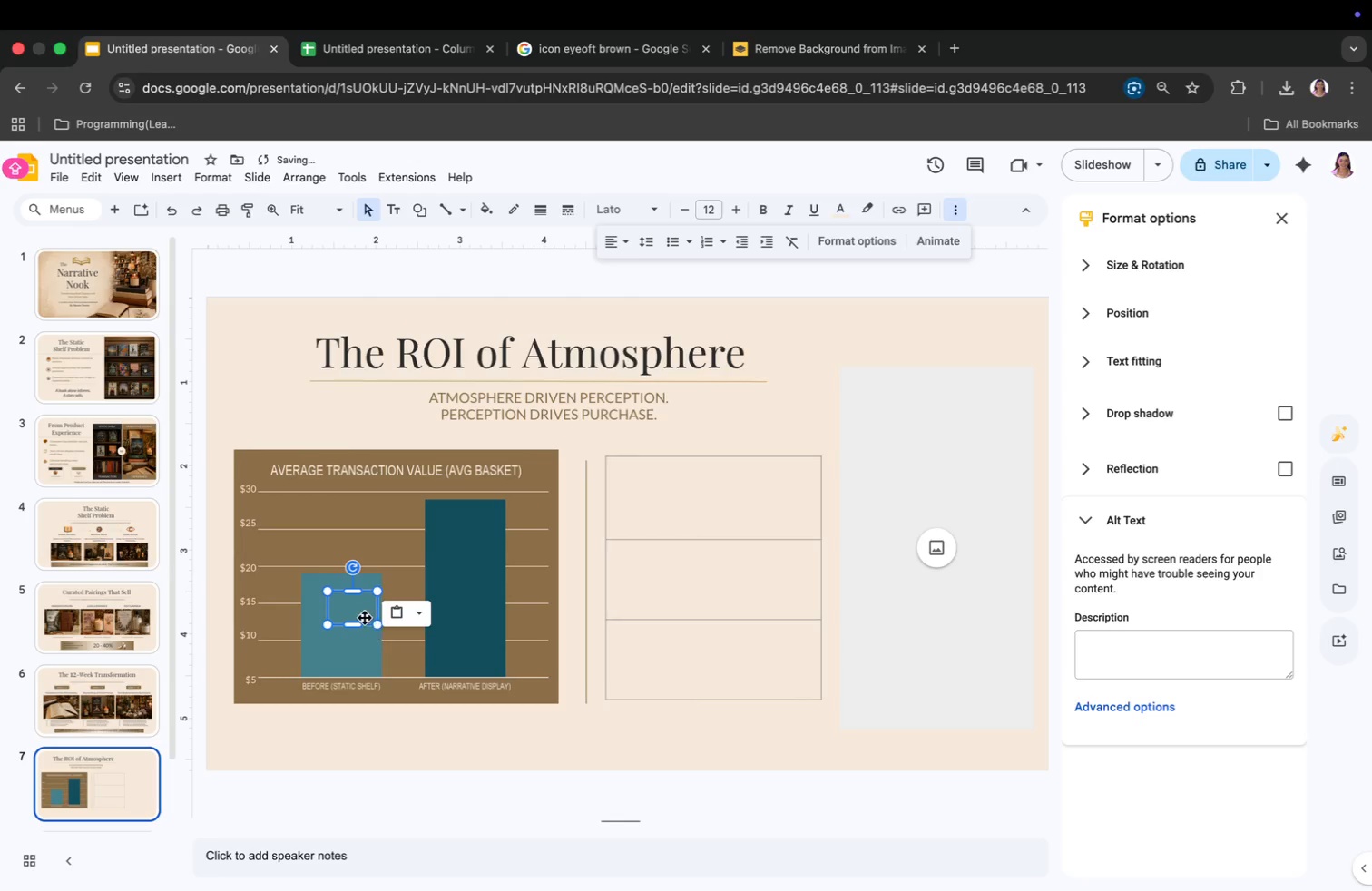 
left_click_drag(start_coordinate=[353, 611], to_coordinate=[466, 523])
 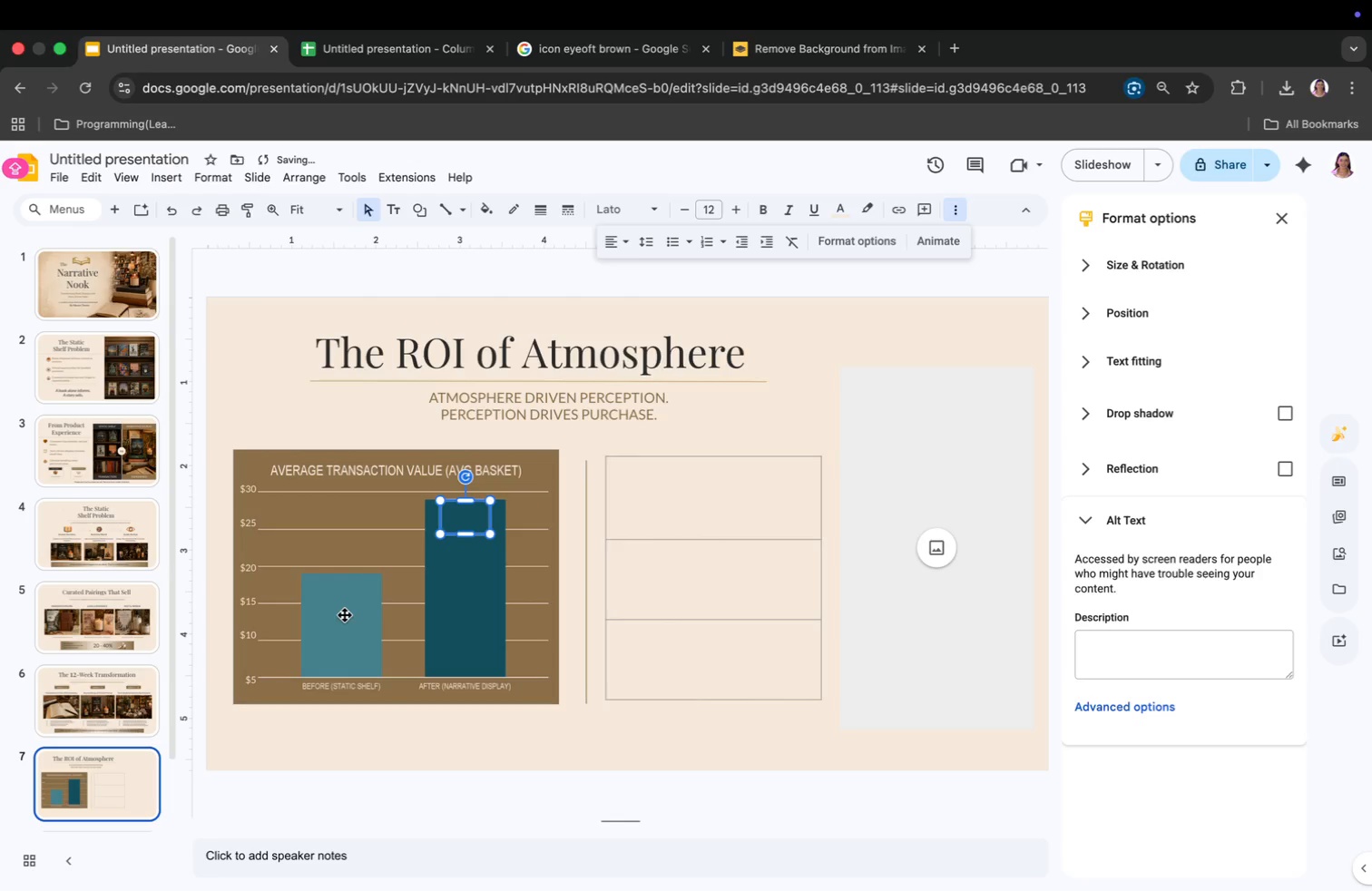 
left_click([345, 613])
 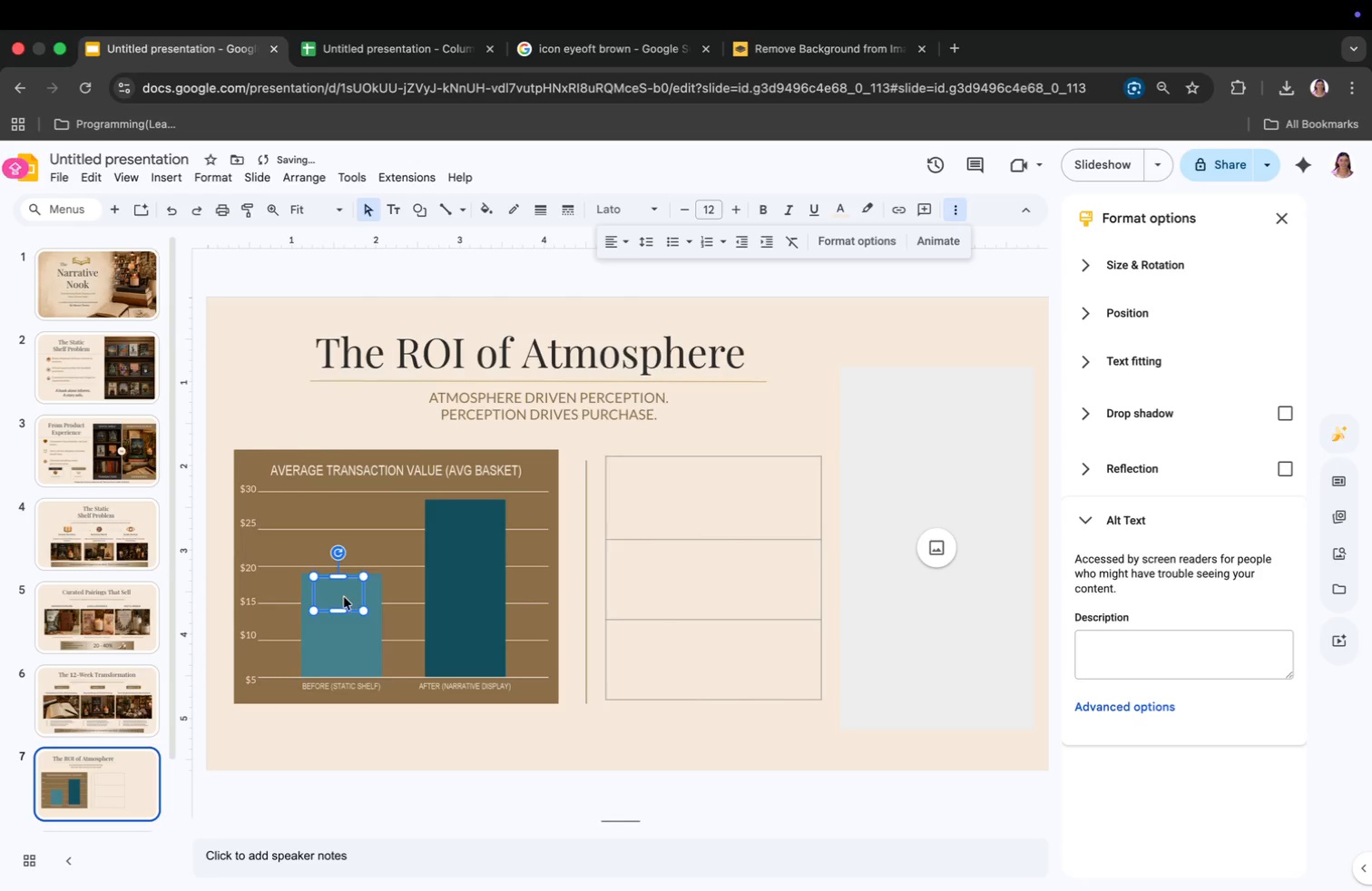 
double_click([344, 597])
 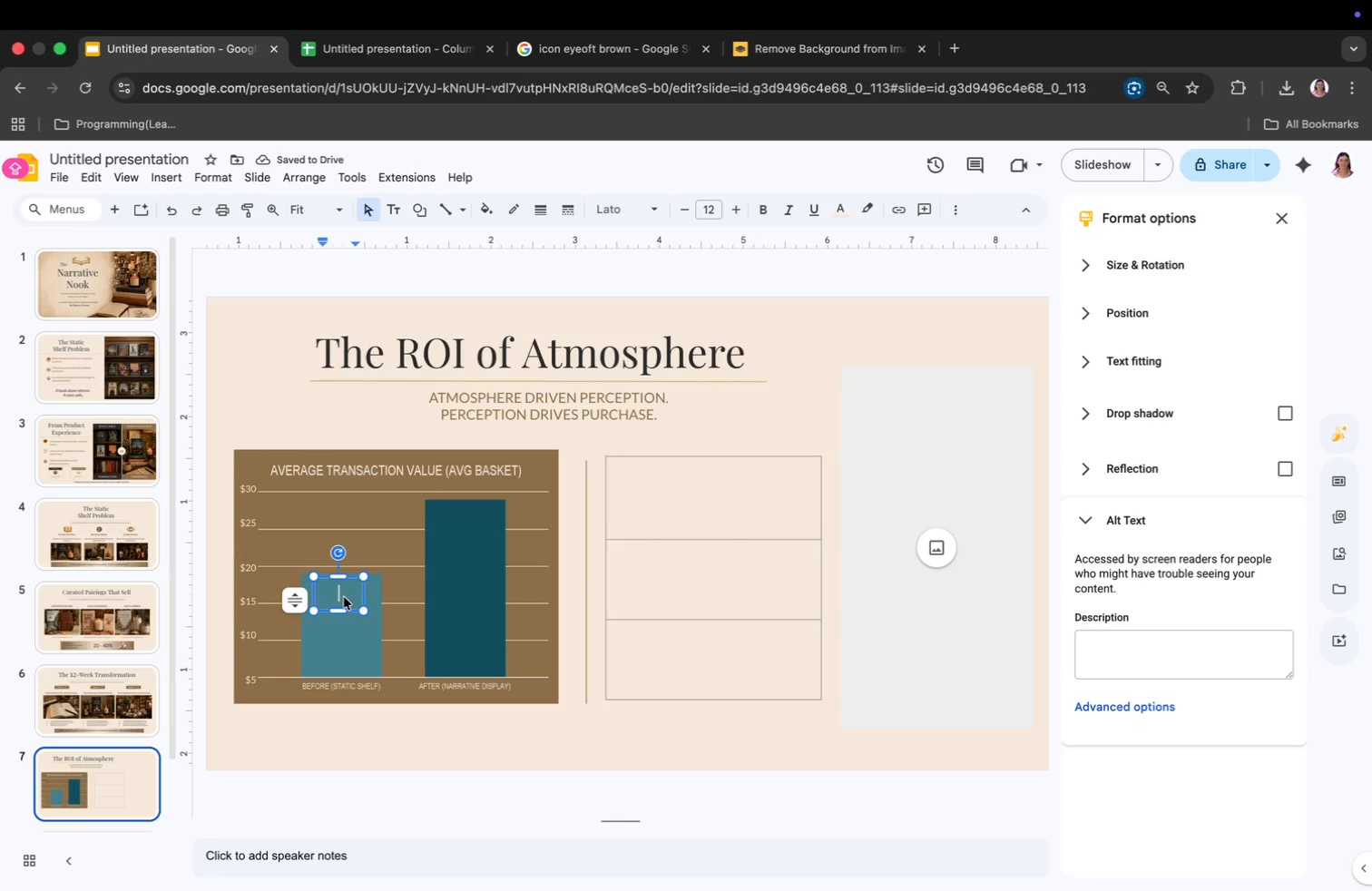 
type($18)
 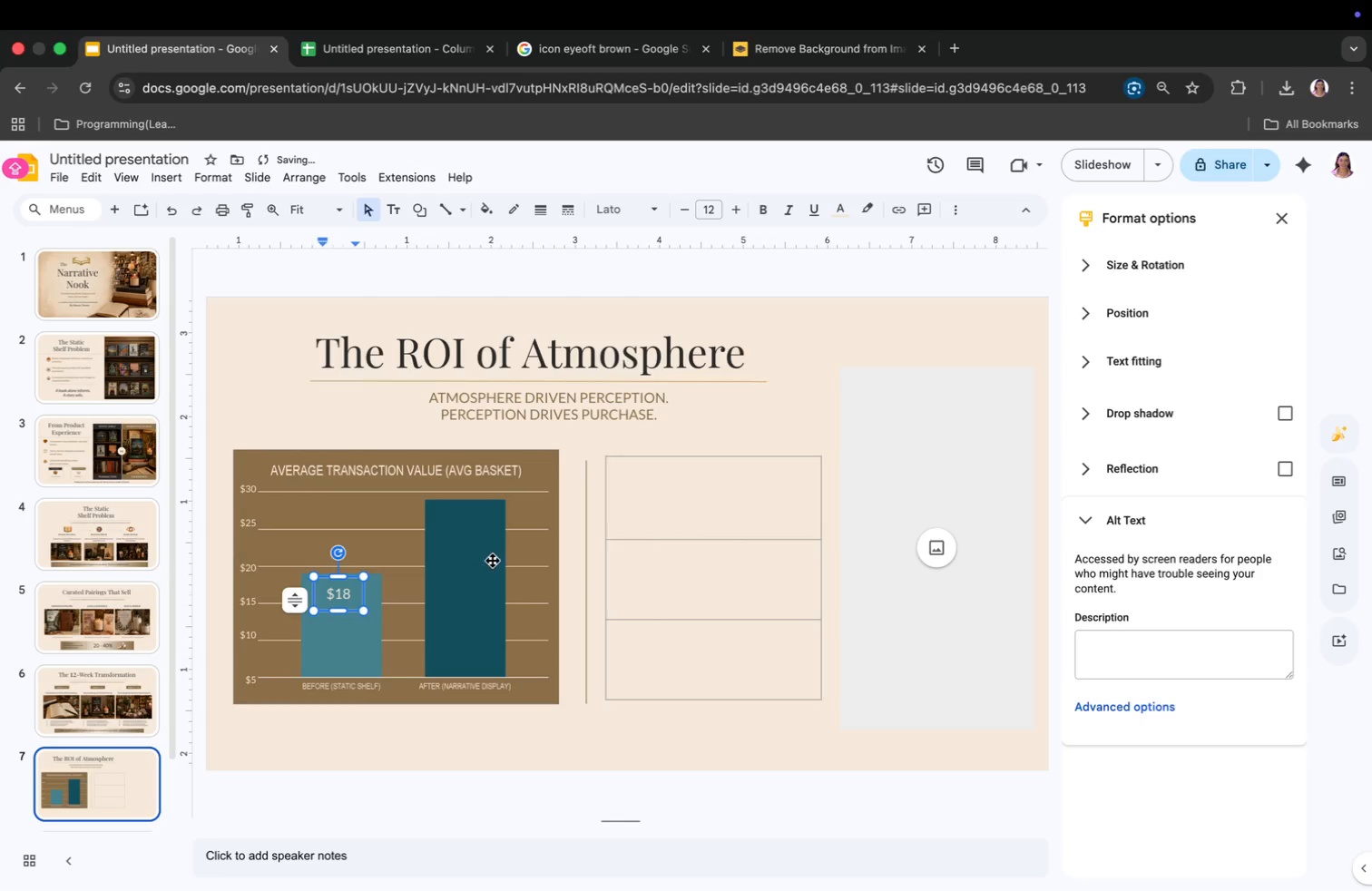 
left_click([477, 518])
 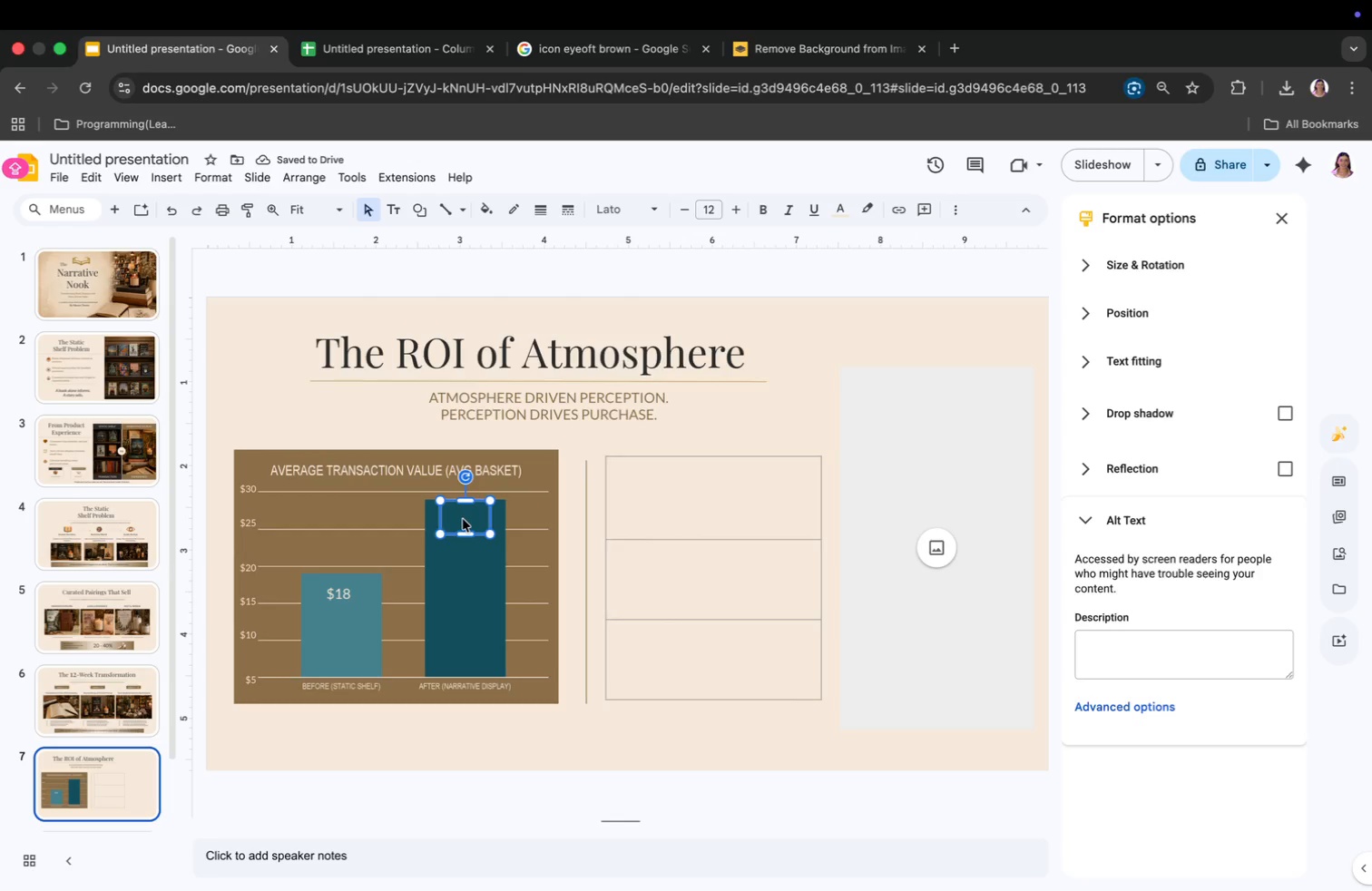 
type($27)
 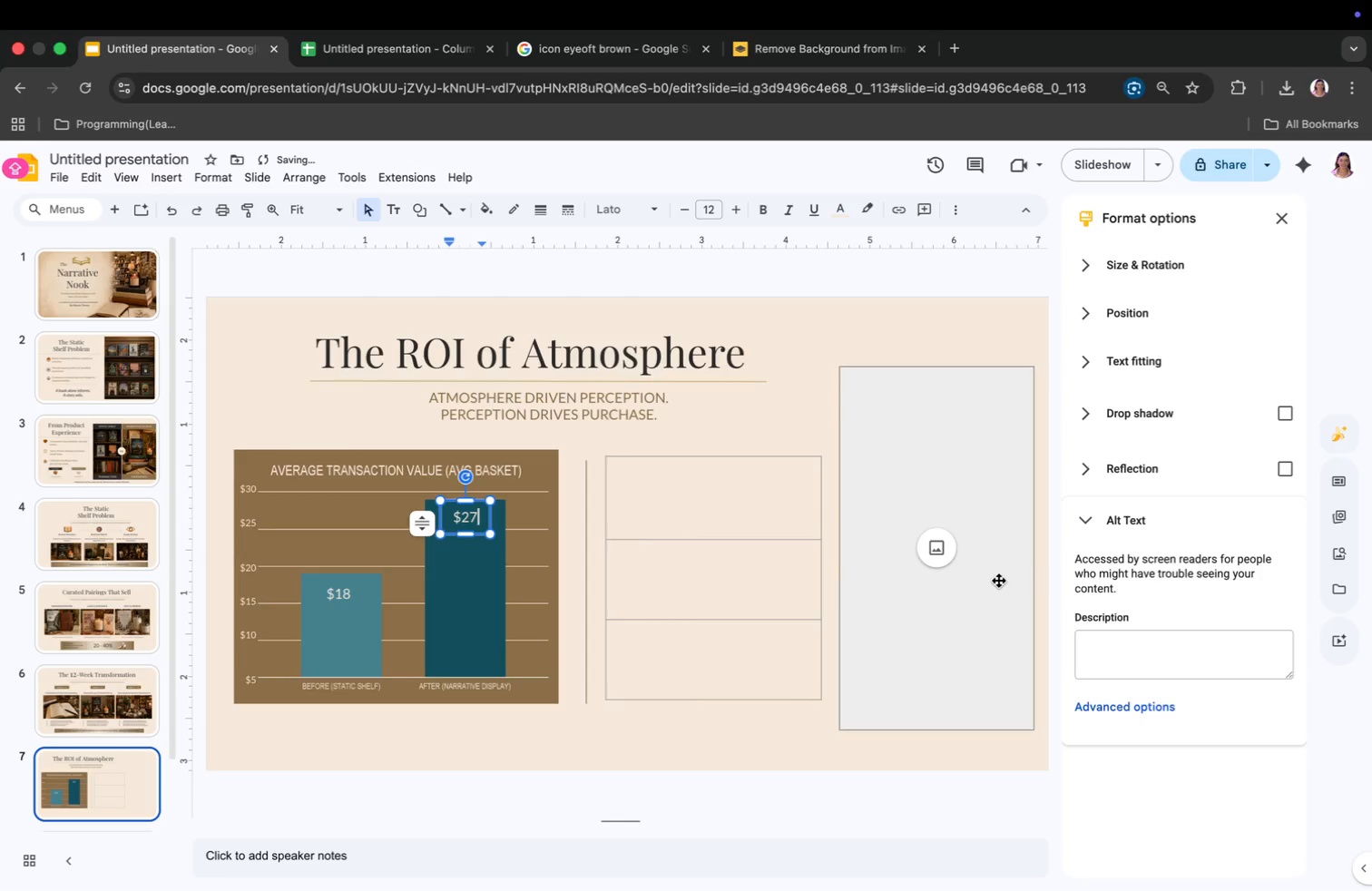 
key(Meta+CommandLeft)
 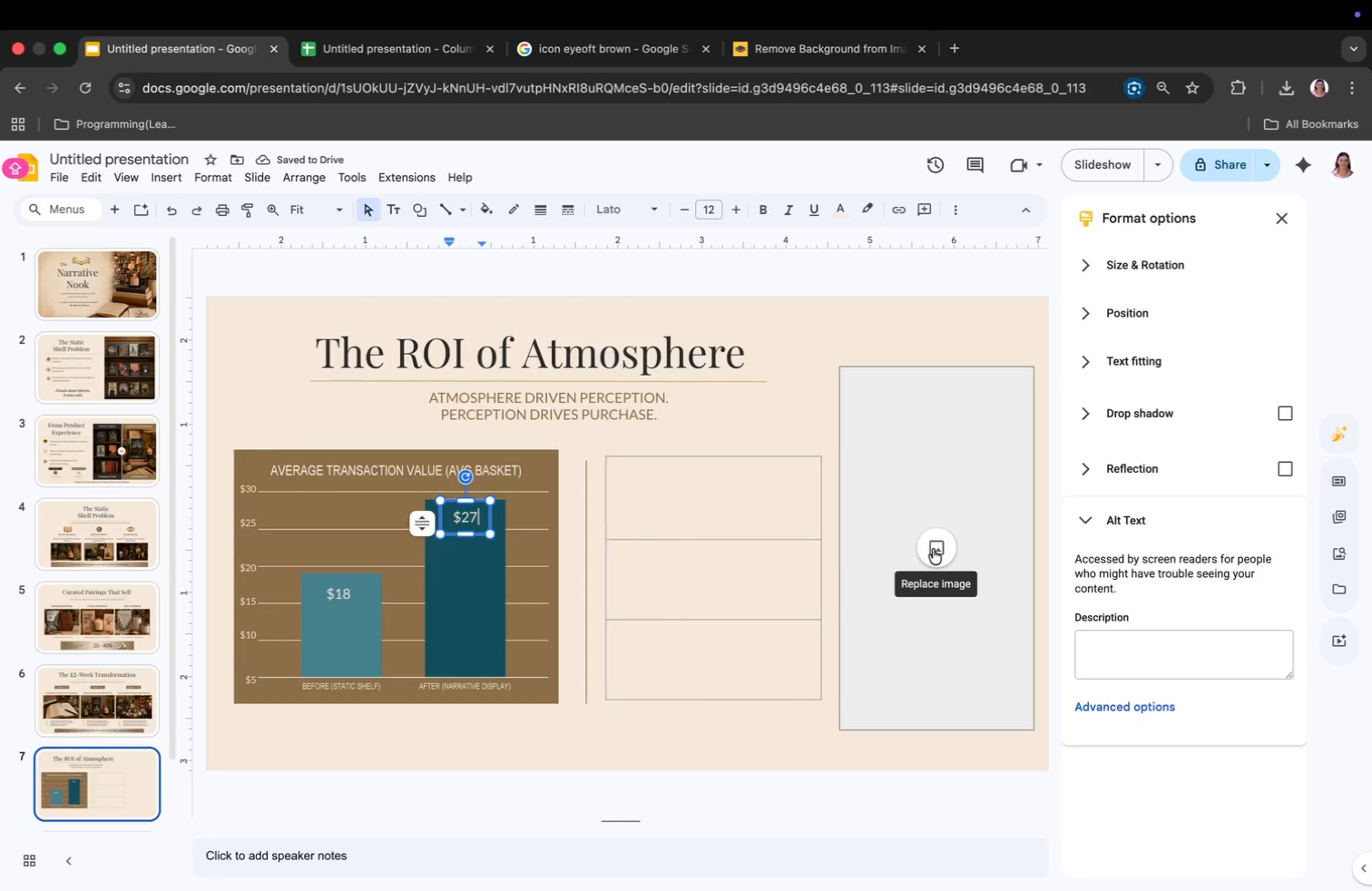 
key(Meta+Tab)